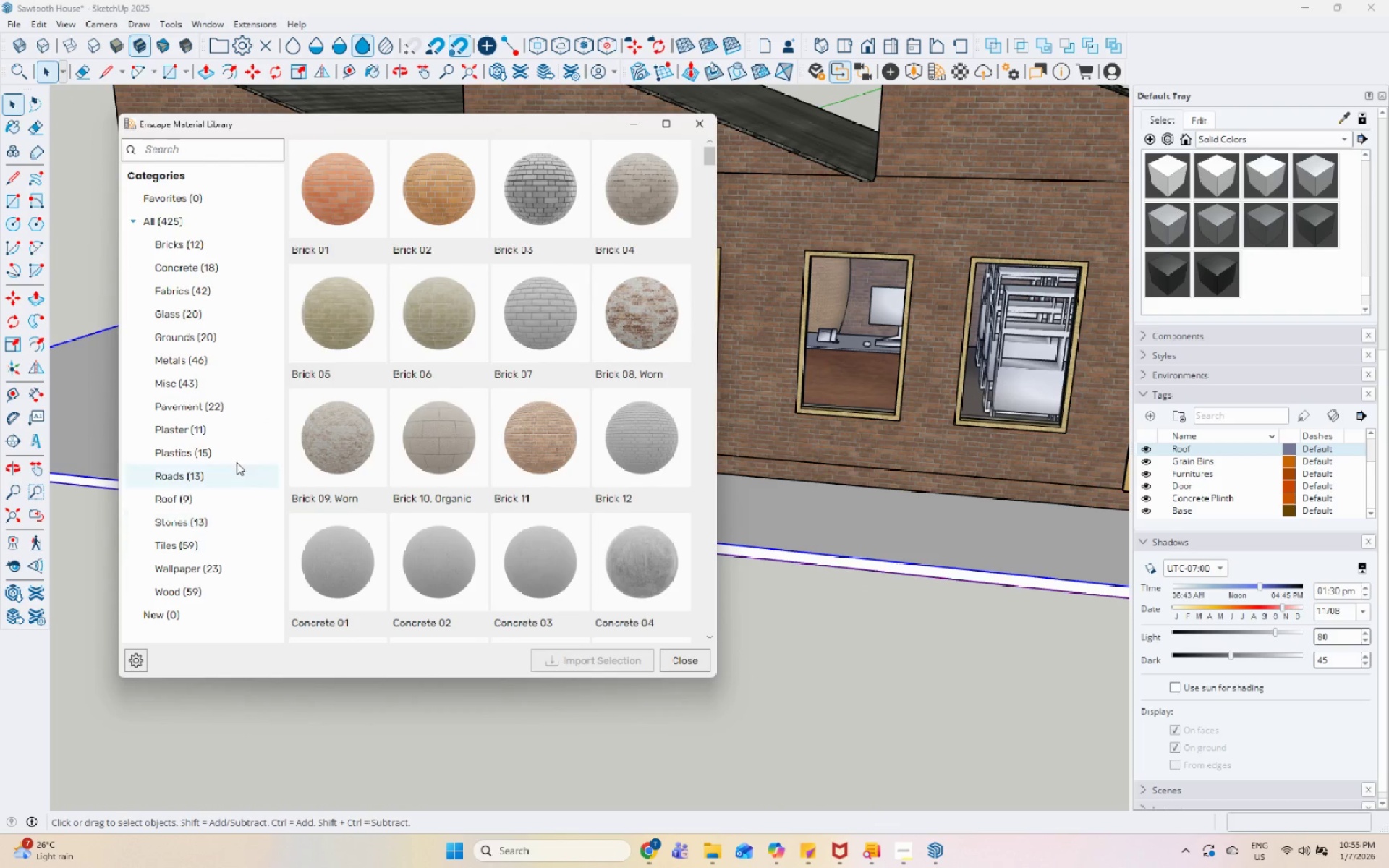 
wait(5.69)
 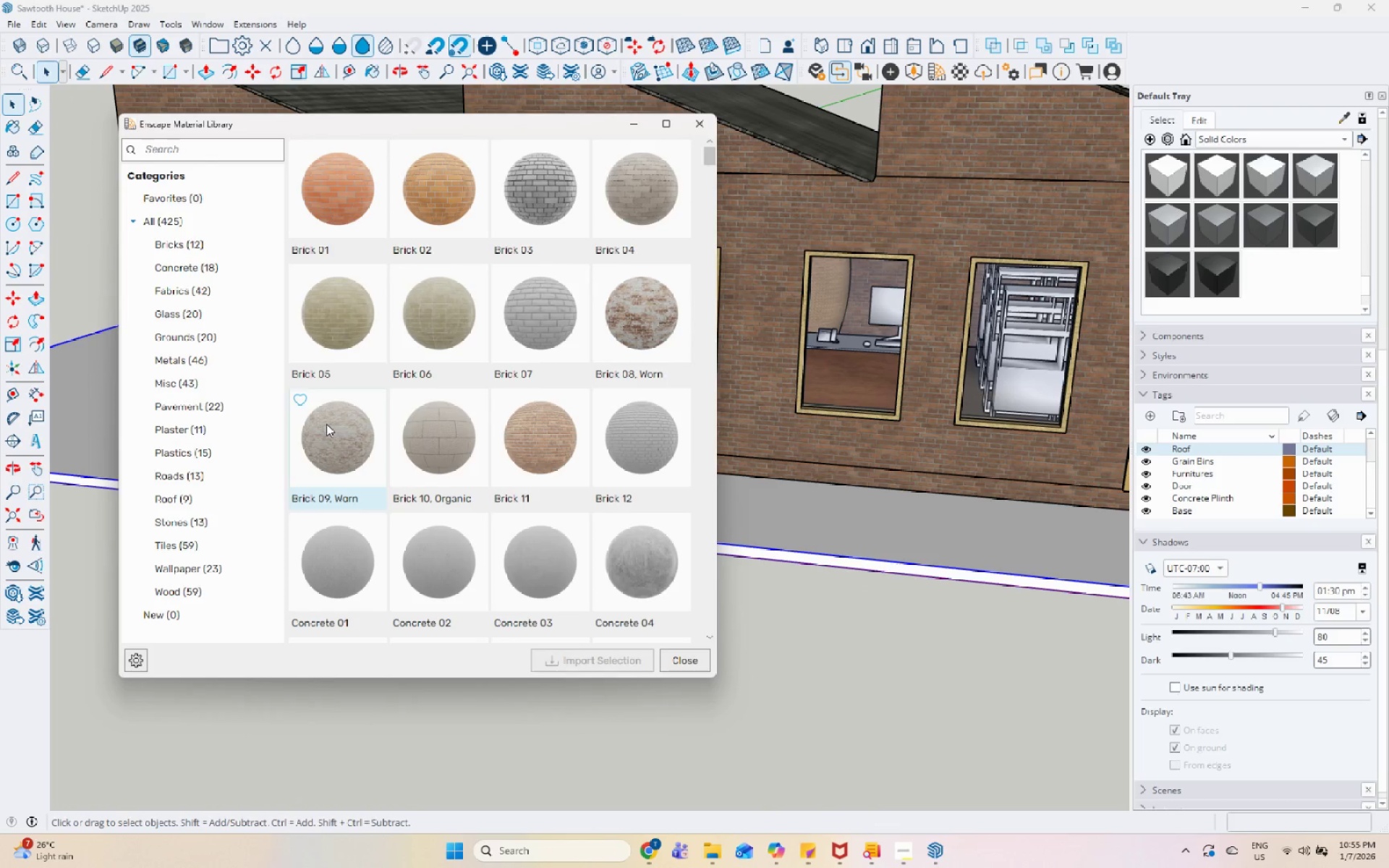 
left_click([253, 272])
 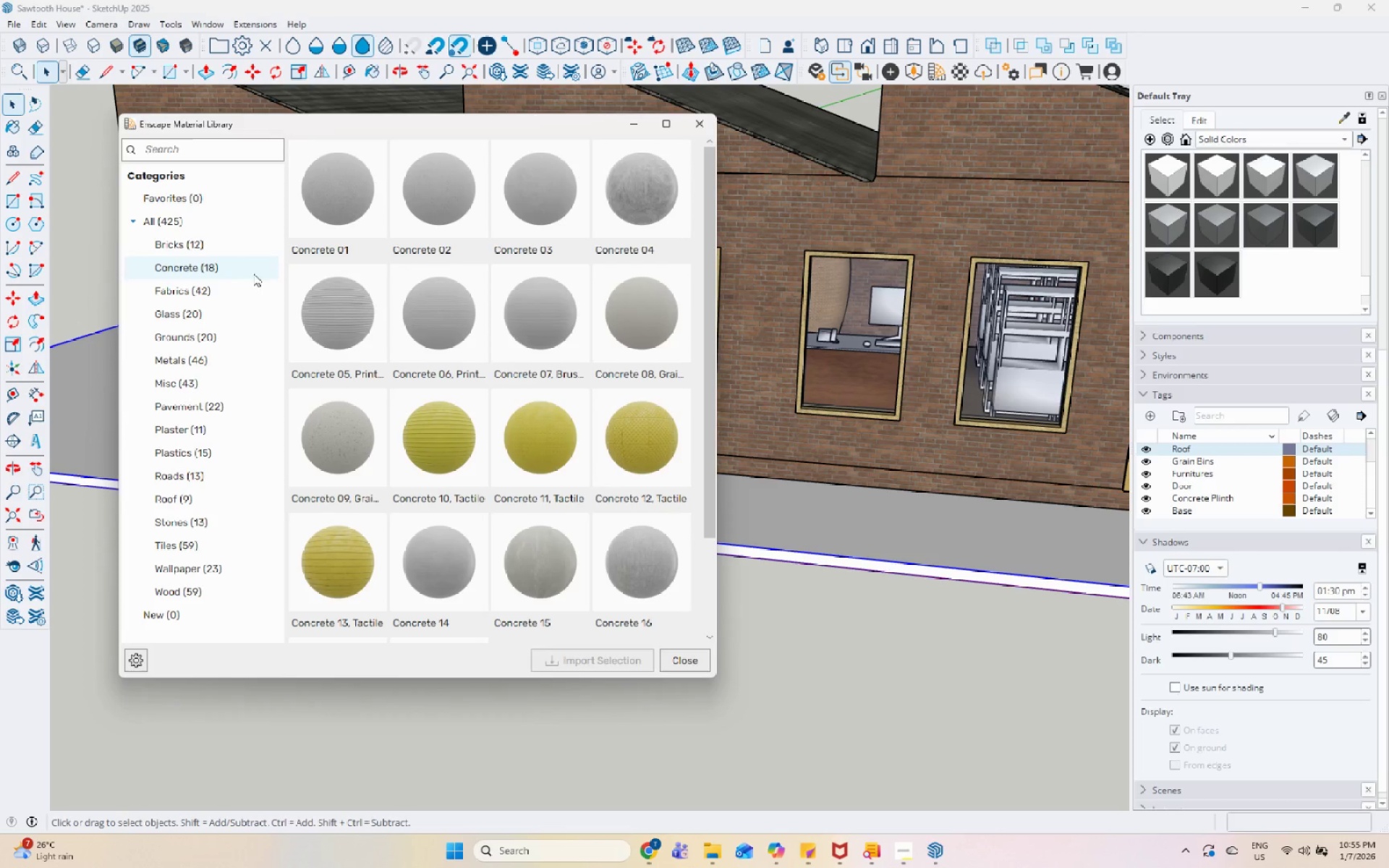 
scroll: coordinate [397, 391], scroll_direction: down, amount: 3.0
 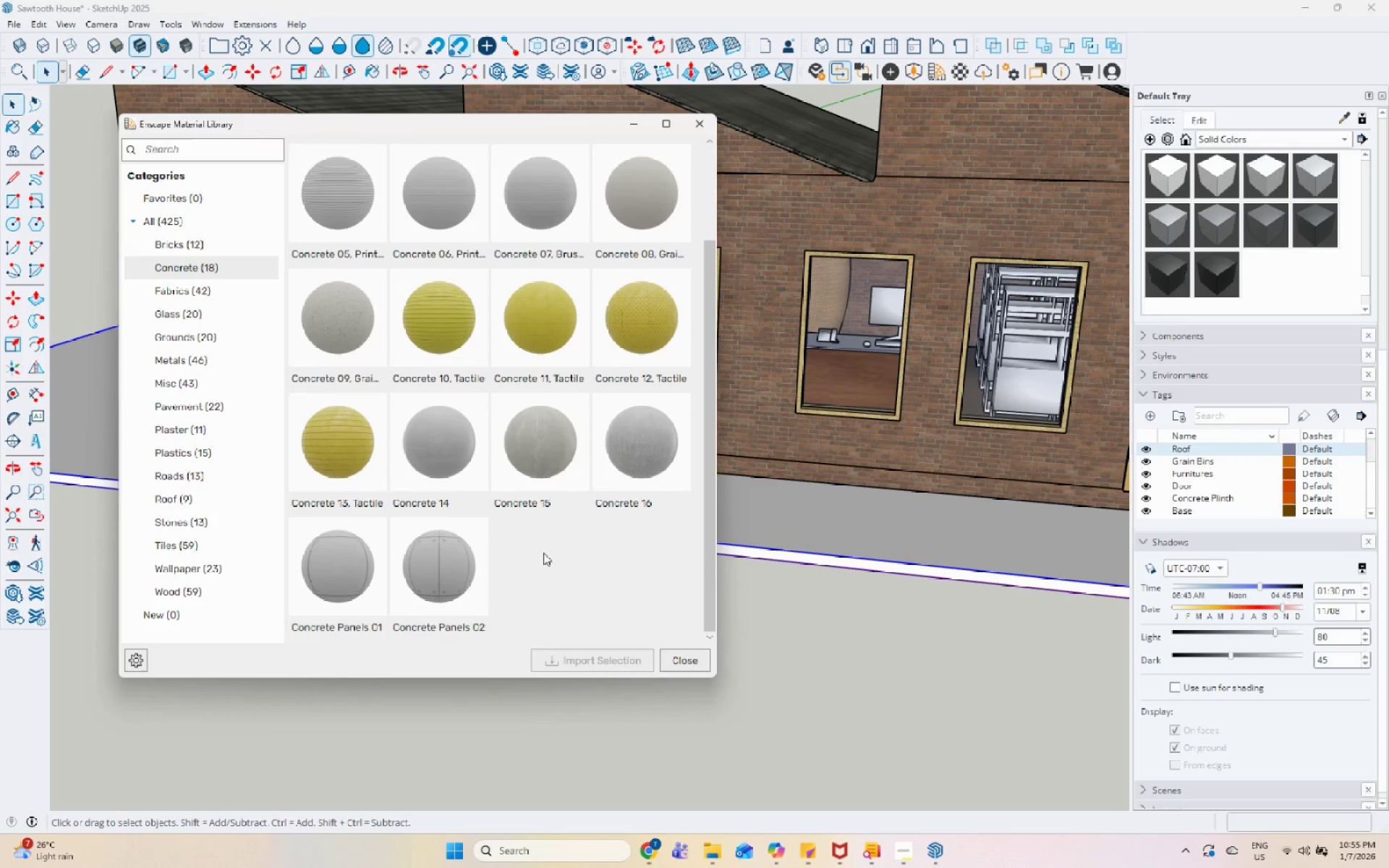 
scroll: coordinate [382, 435], scroll_direction: up, amount: 4.0
 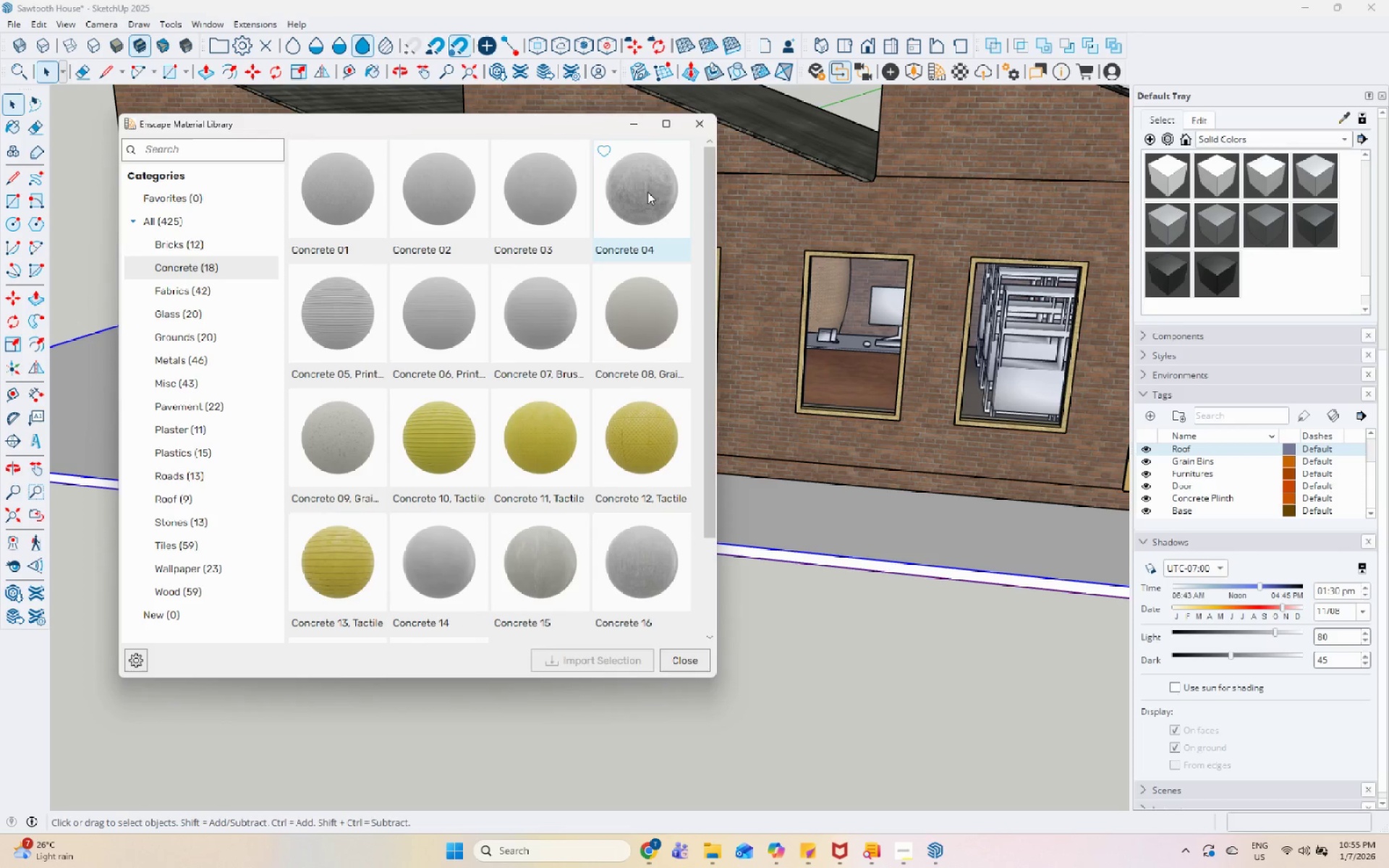 
scroll: coordinate [626, 391], scroll_direction: down, amount: 4.0
 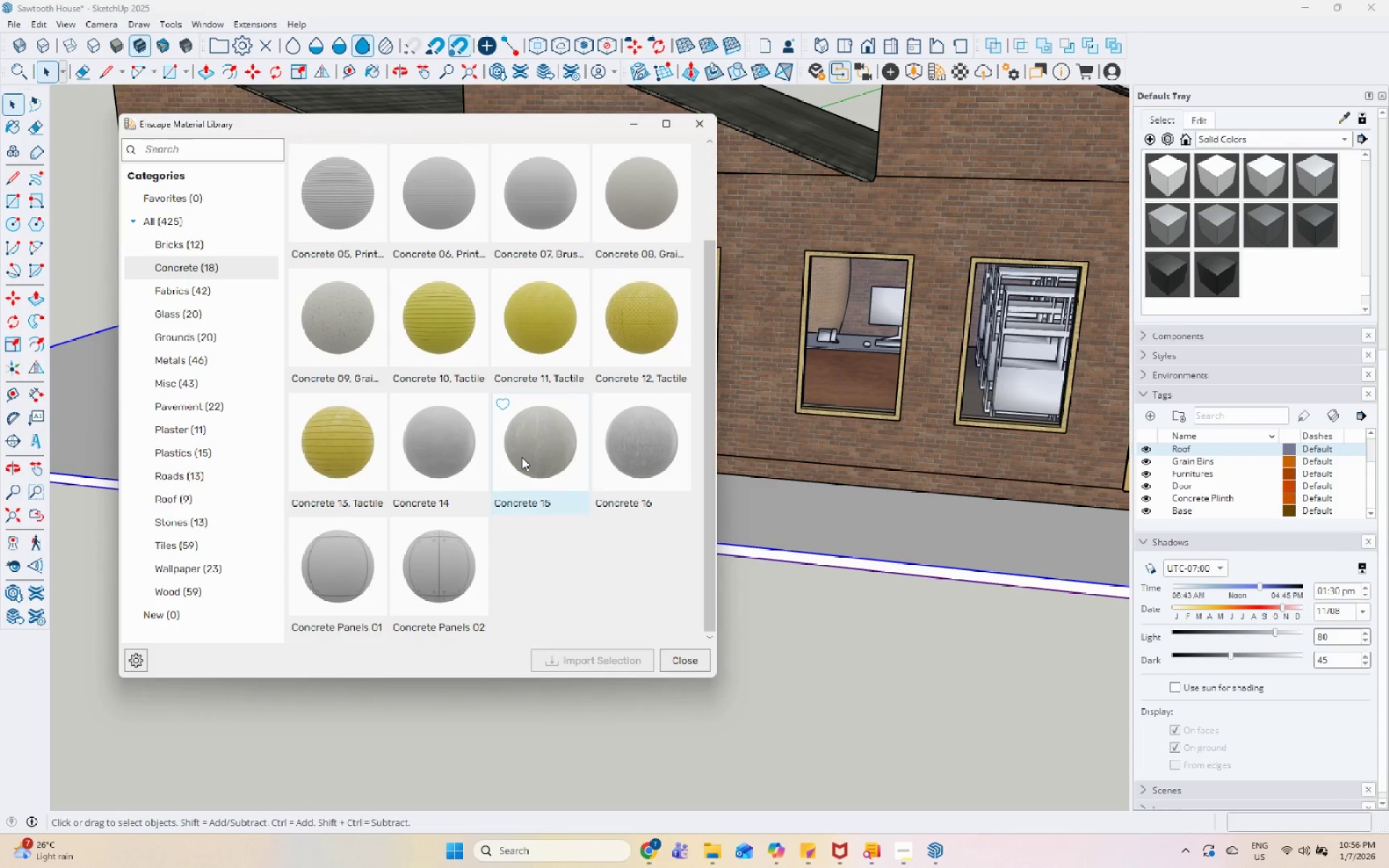 
left_click([469, 469])
 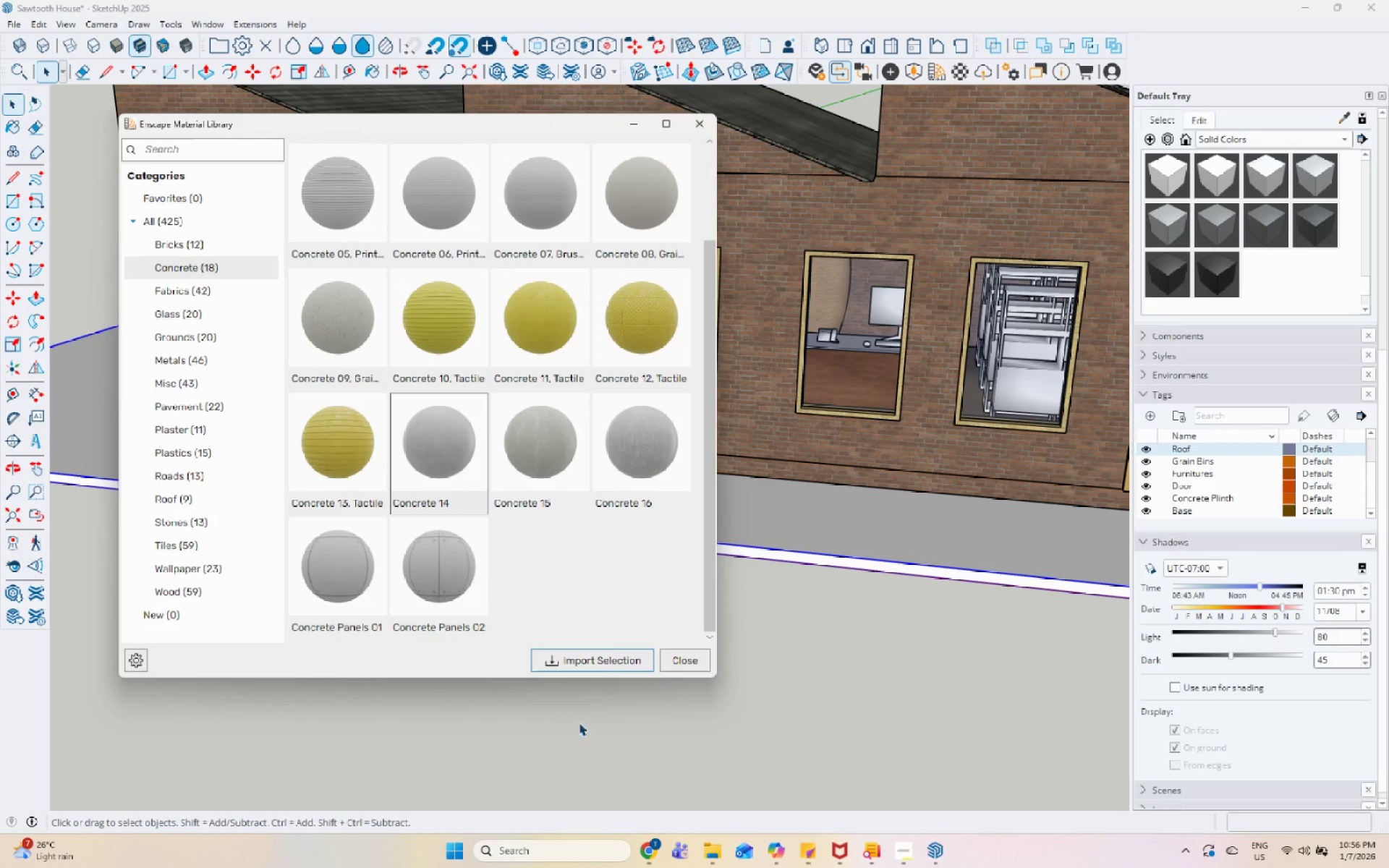 
left_click([603, 660])
 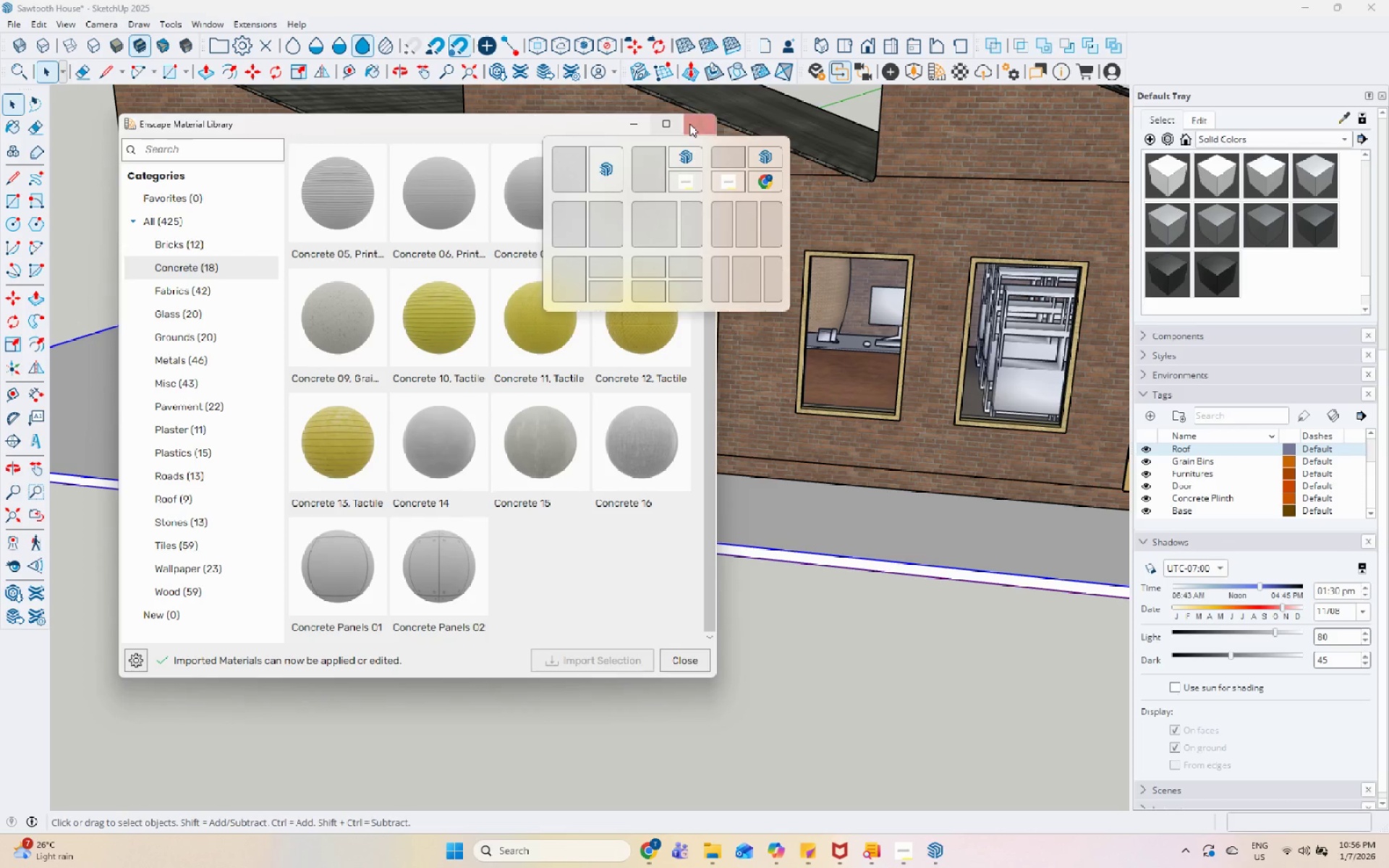 
left_click([702, 127])
 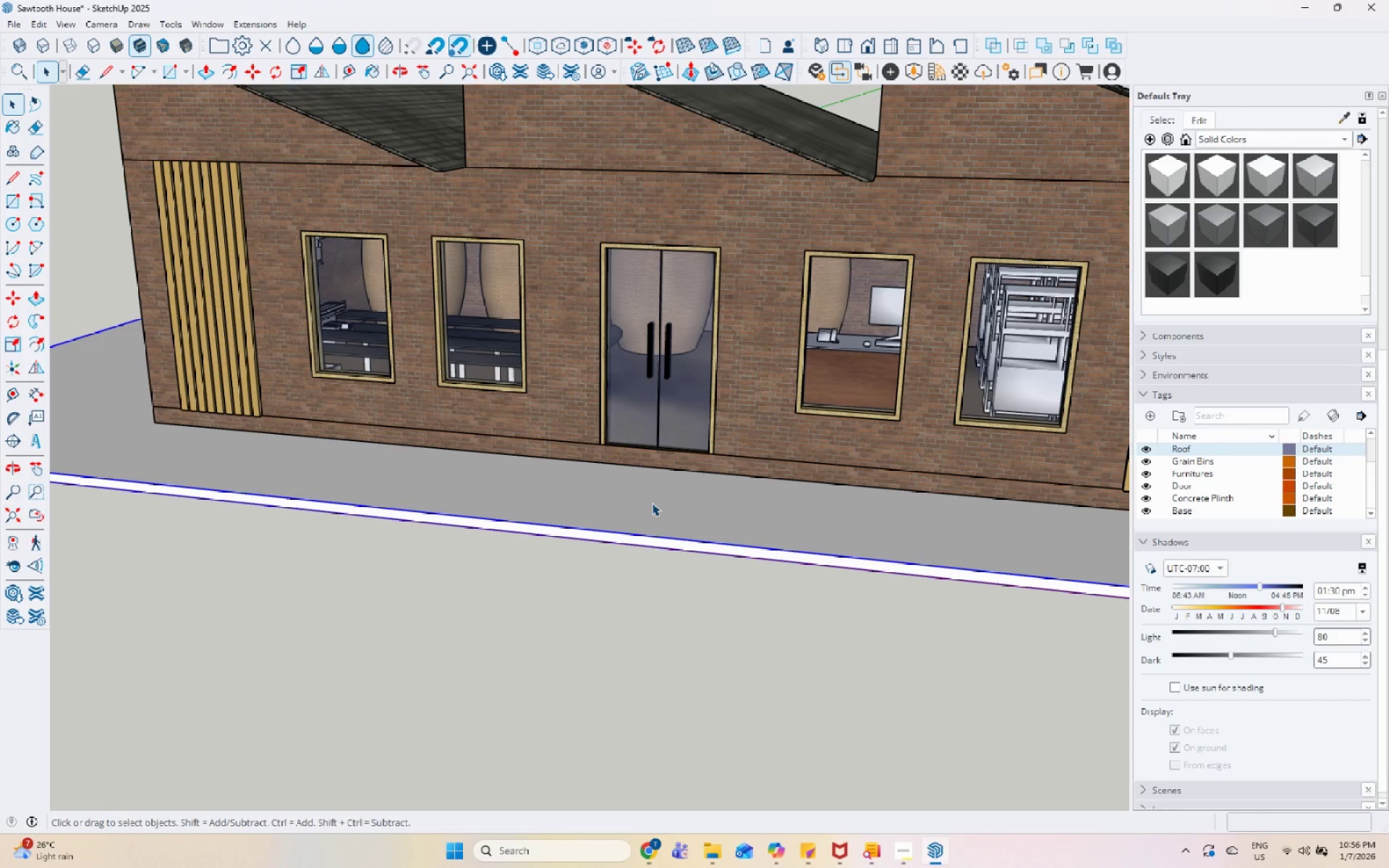 
left_click([652, 503])
 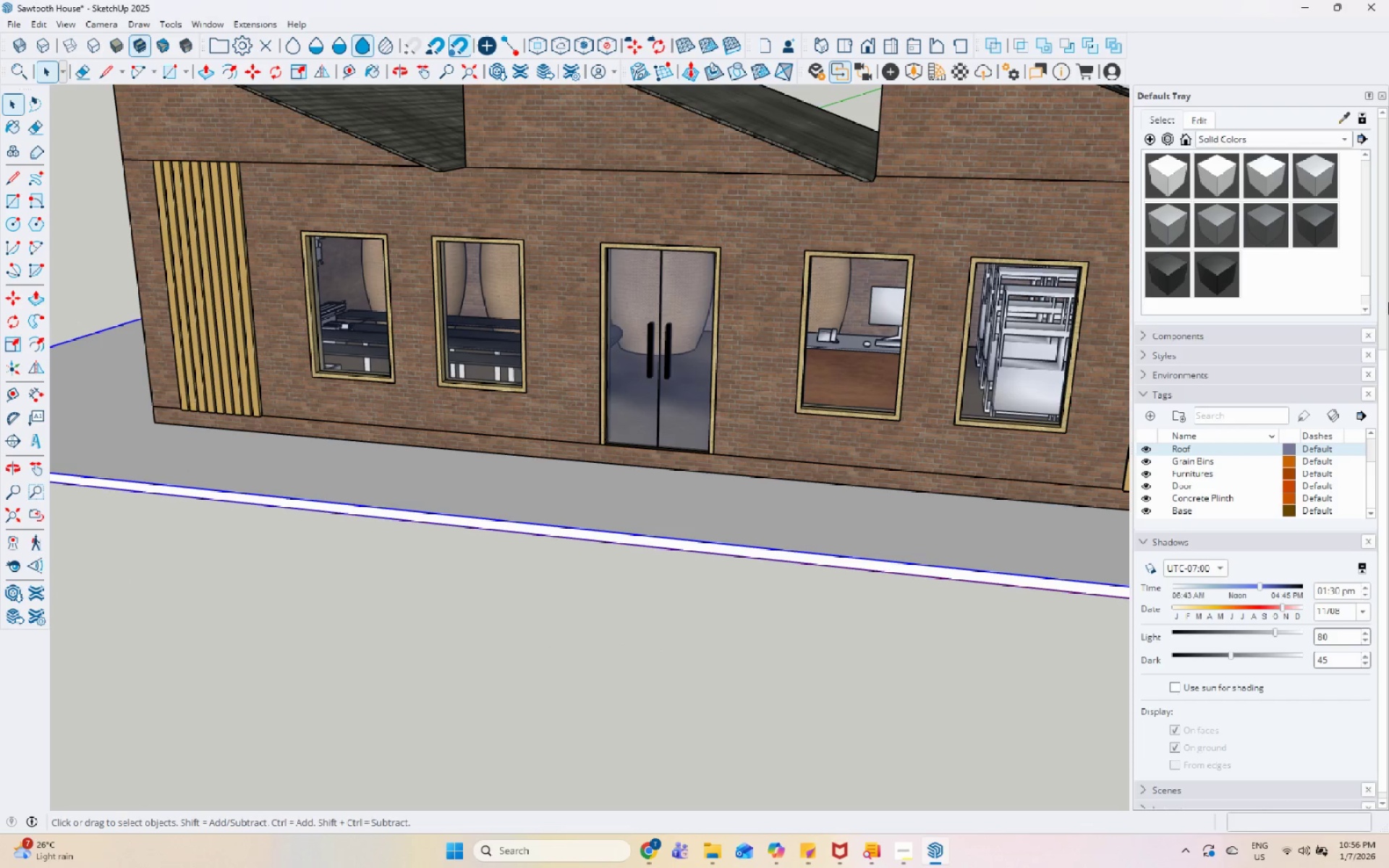 
left_click([897, 523])
 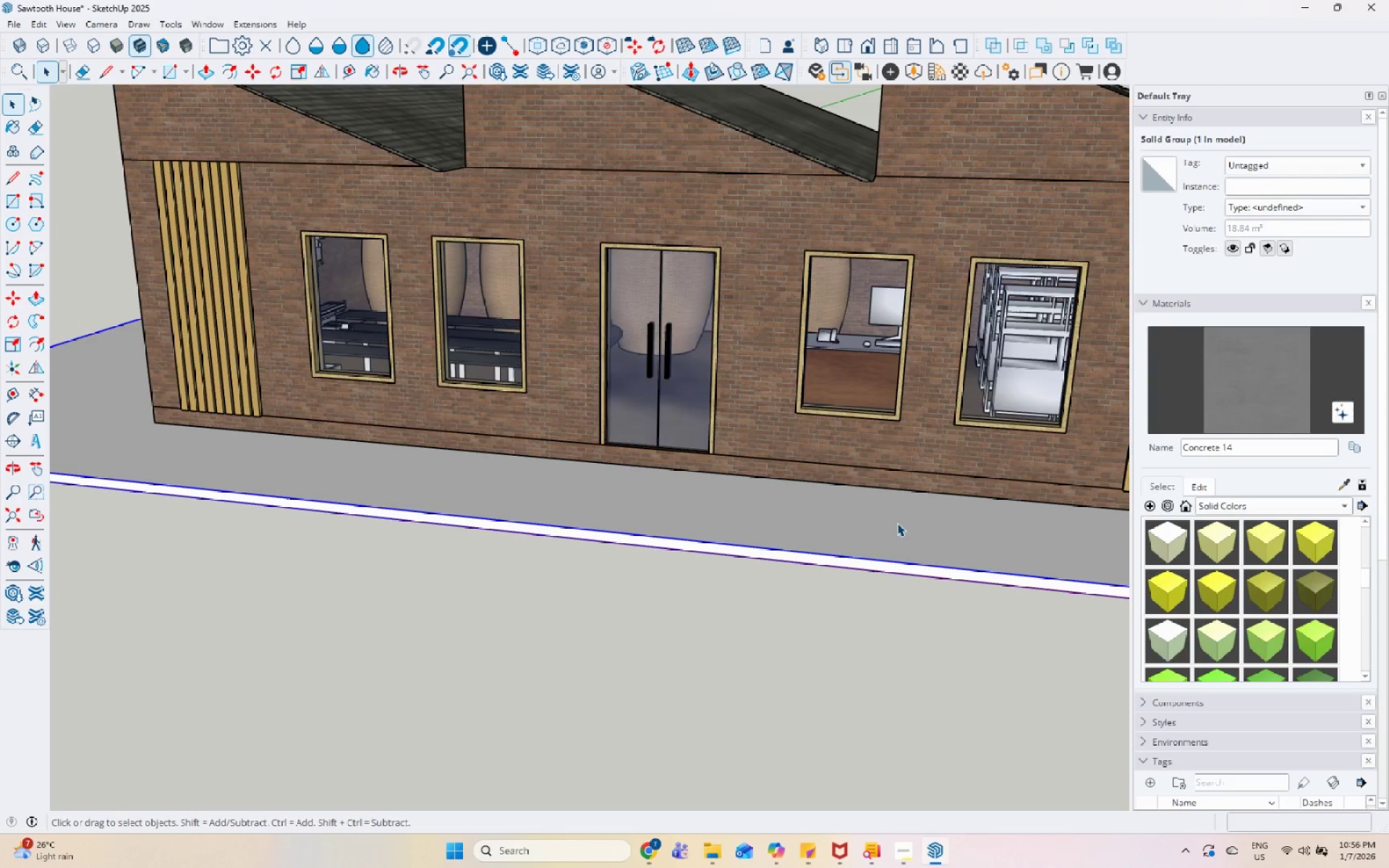 
scroll: coordinate [1333, 208], scroll_direction: up, amount: 25.0
 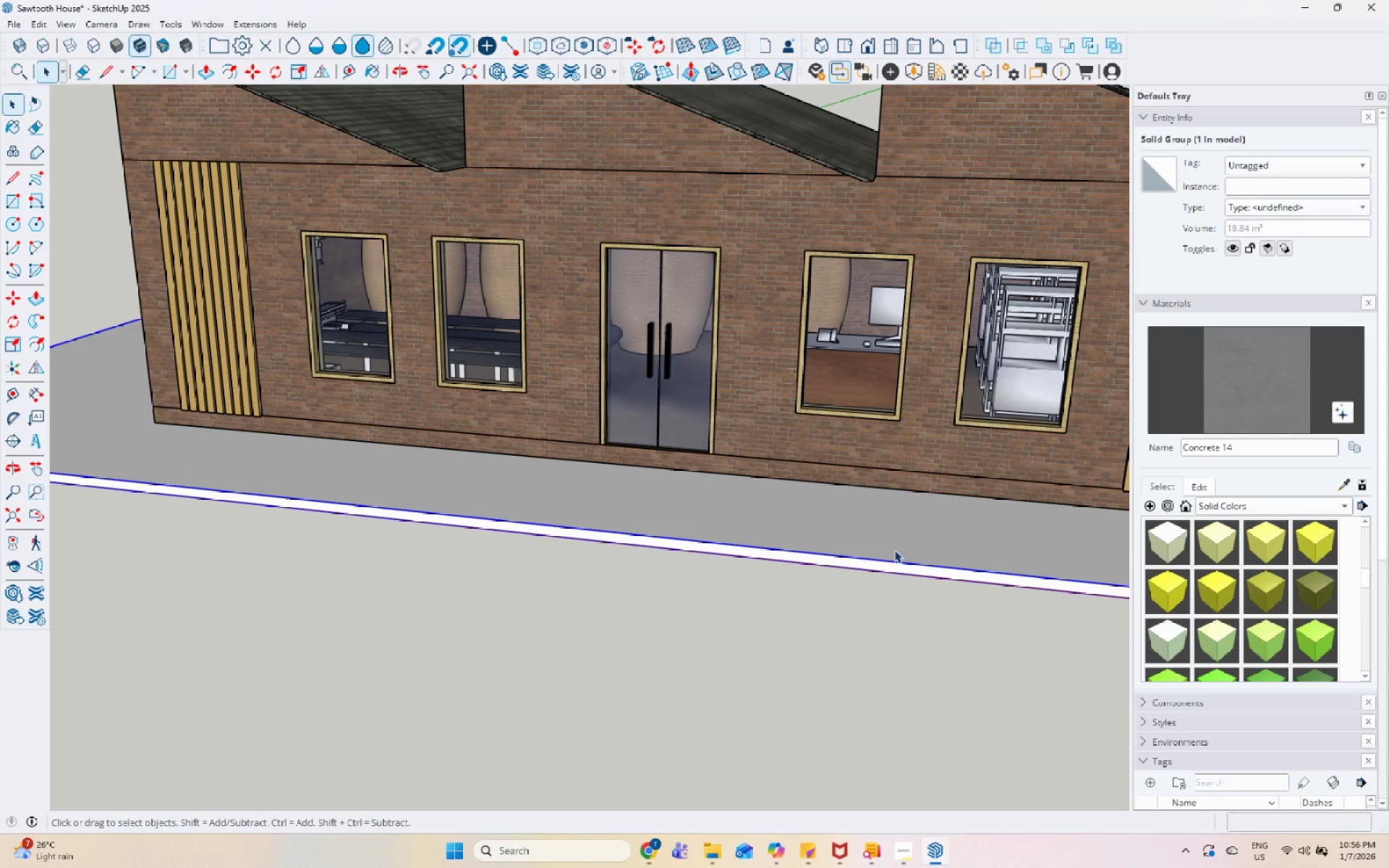 
double_click([897, 523])
 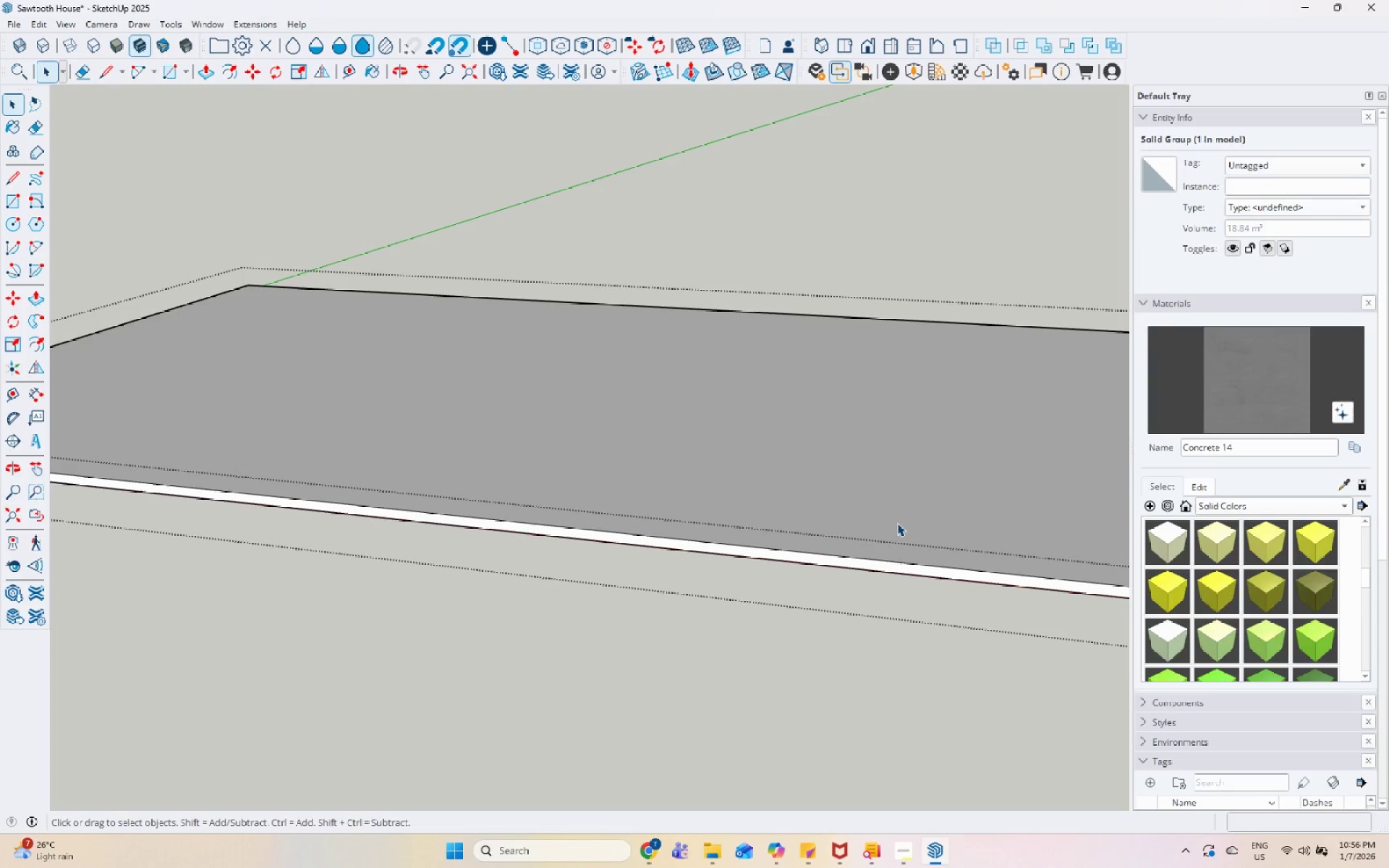 
triple_click([897, 523])
 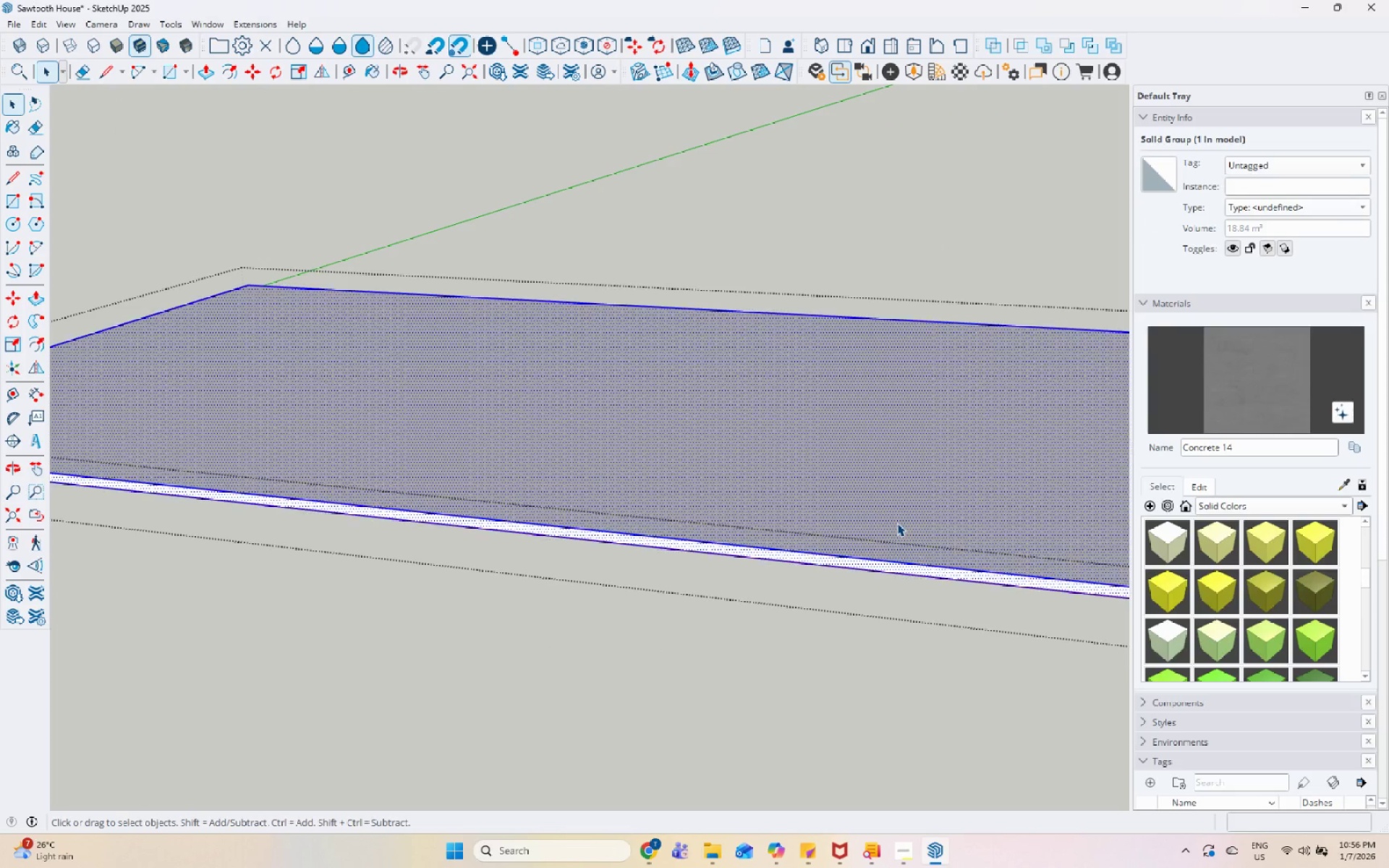 
triple_click([897, 523])
 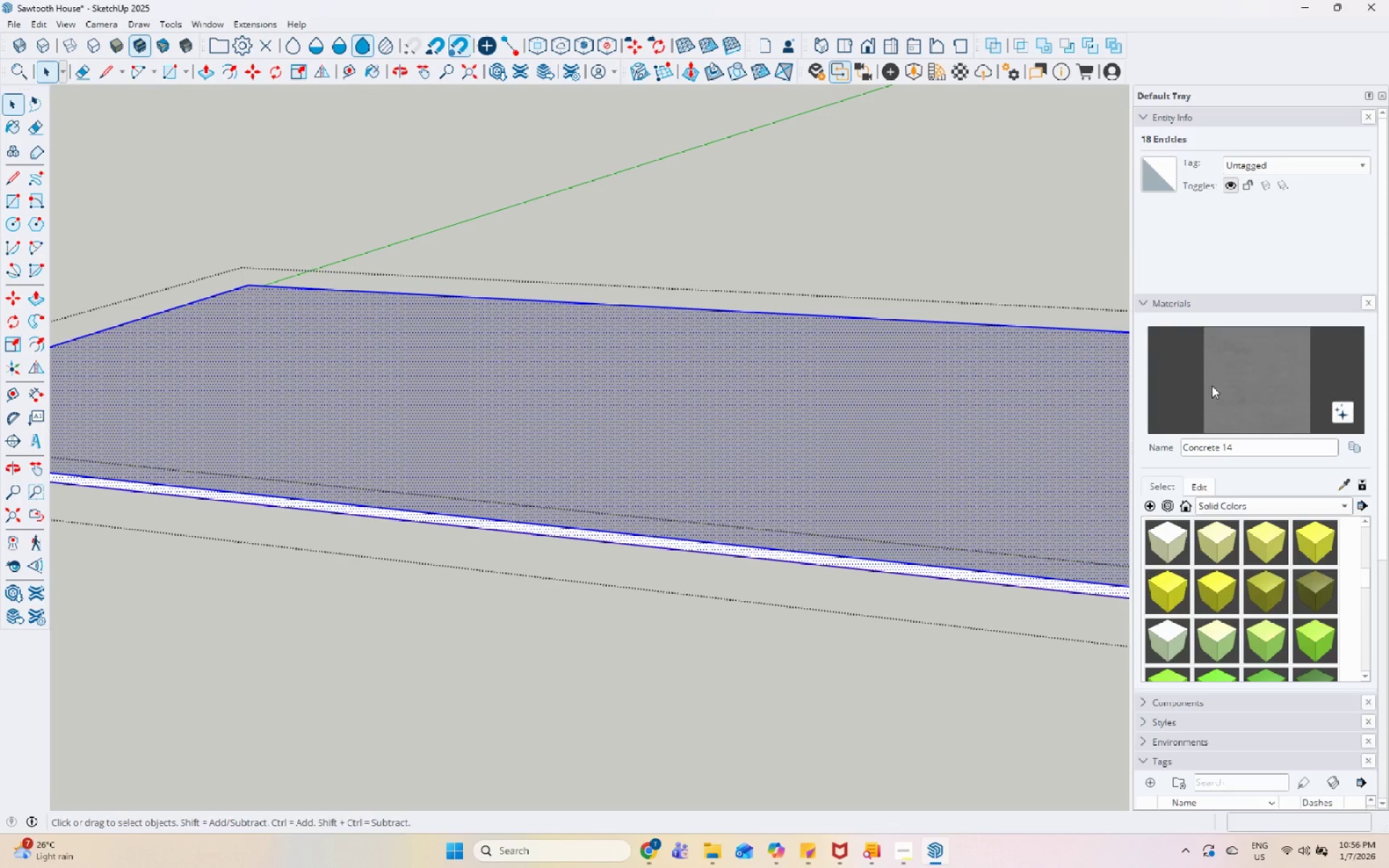 
double_click([899, 515])
 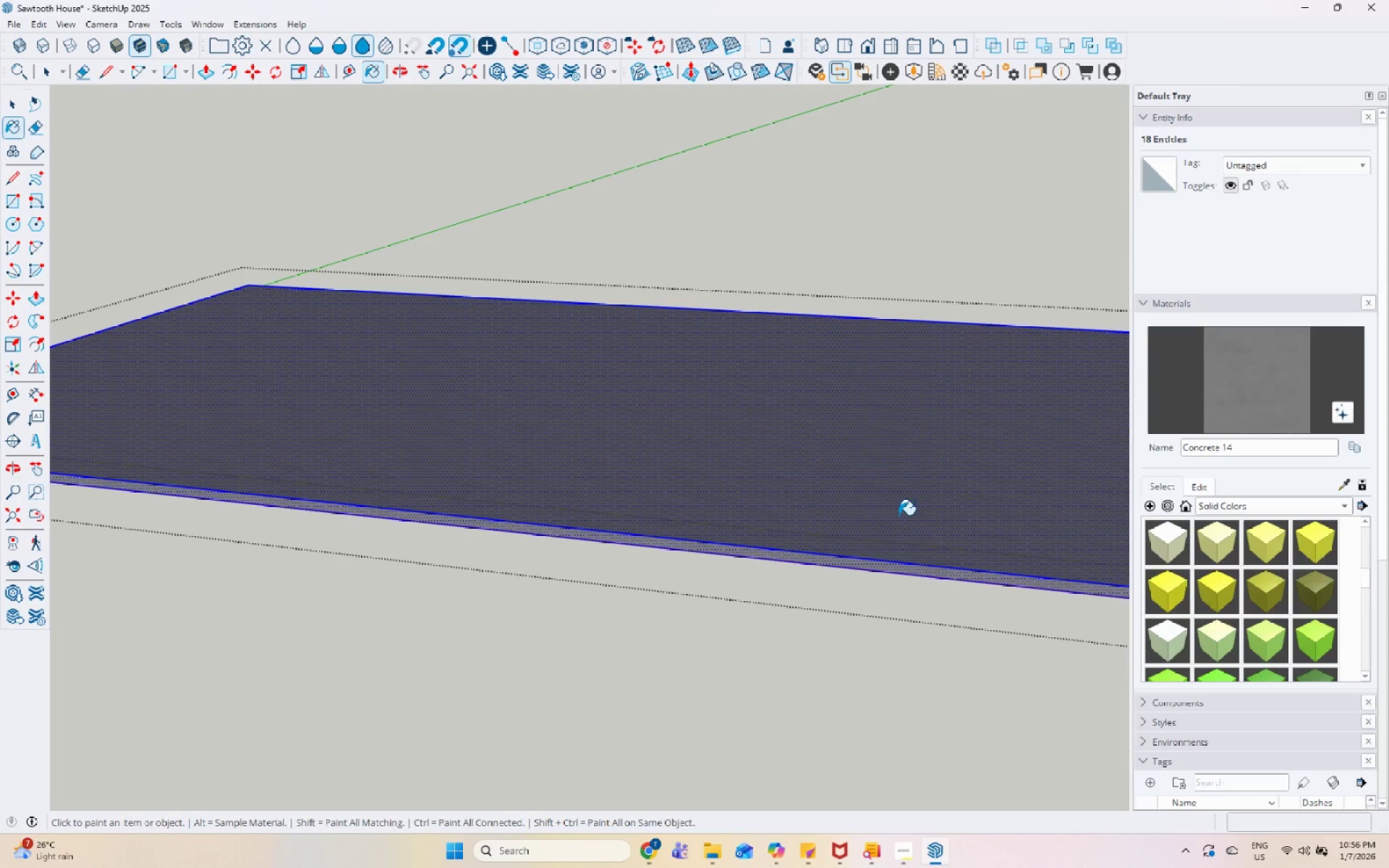 
key(Space)
 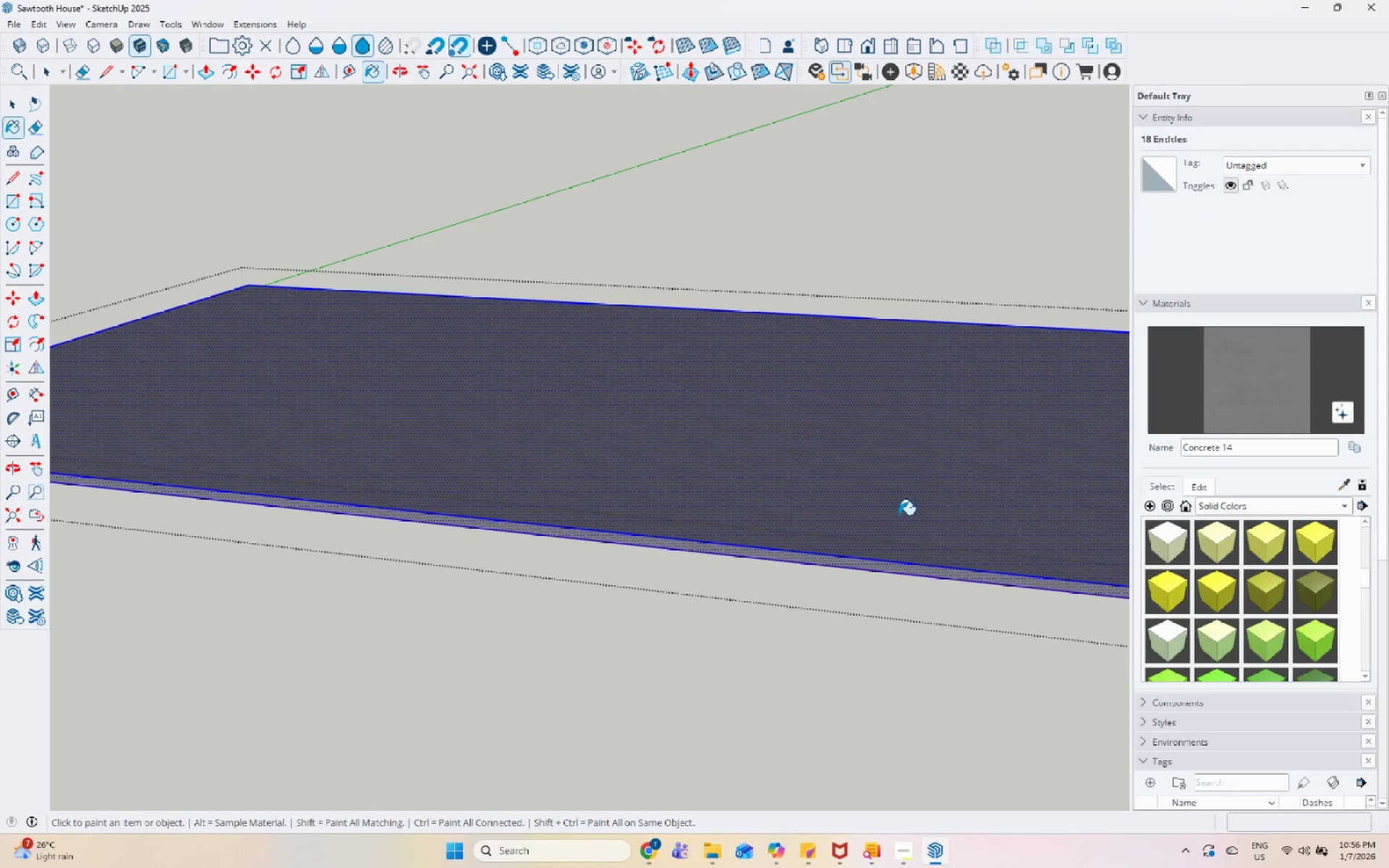 
key(Escape)
 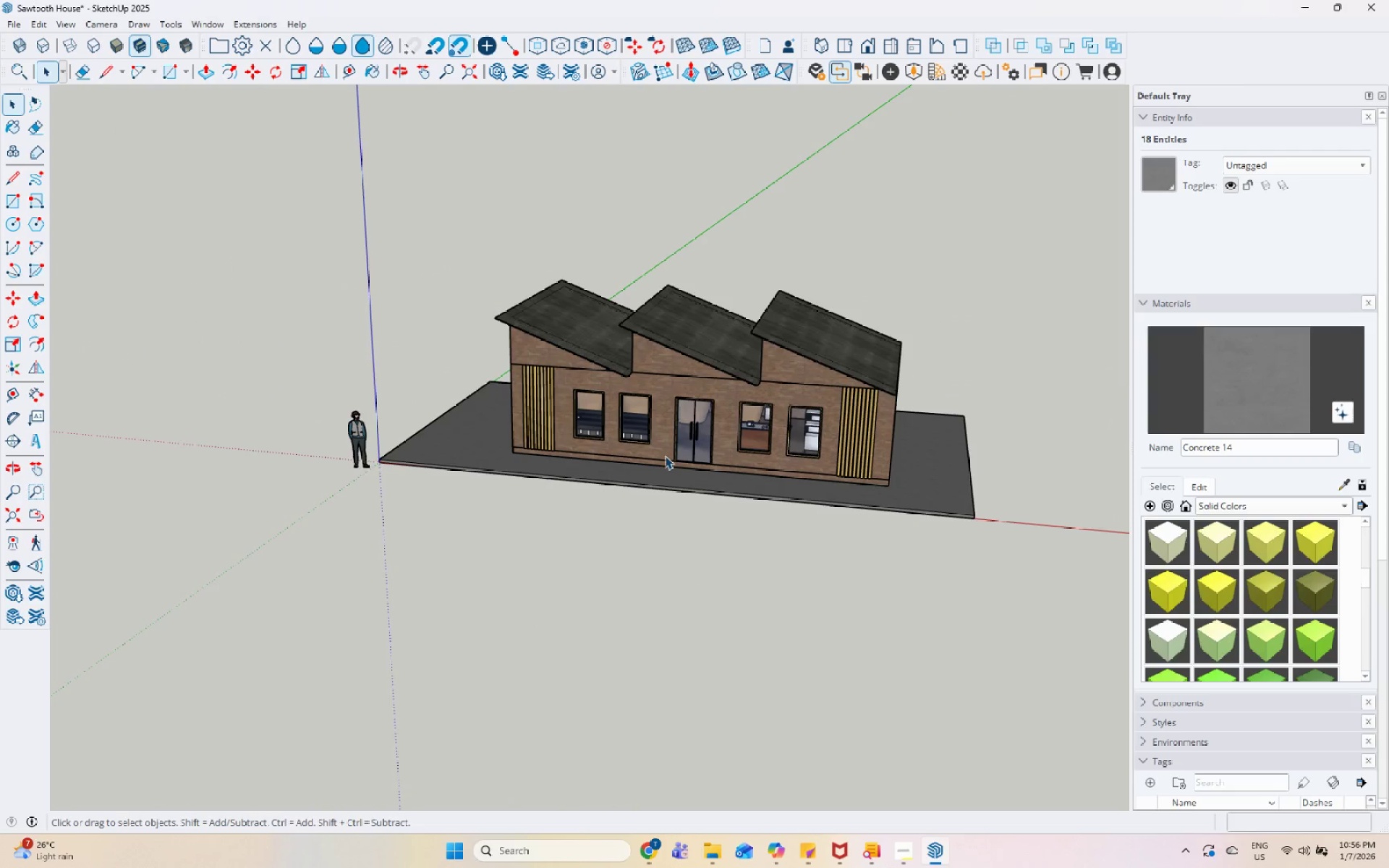 
key(Escape)
 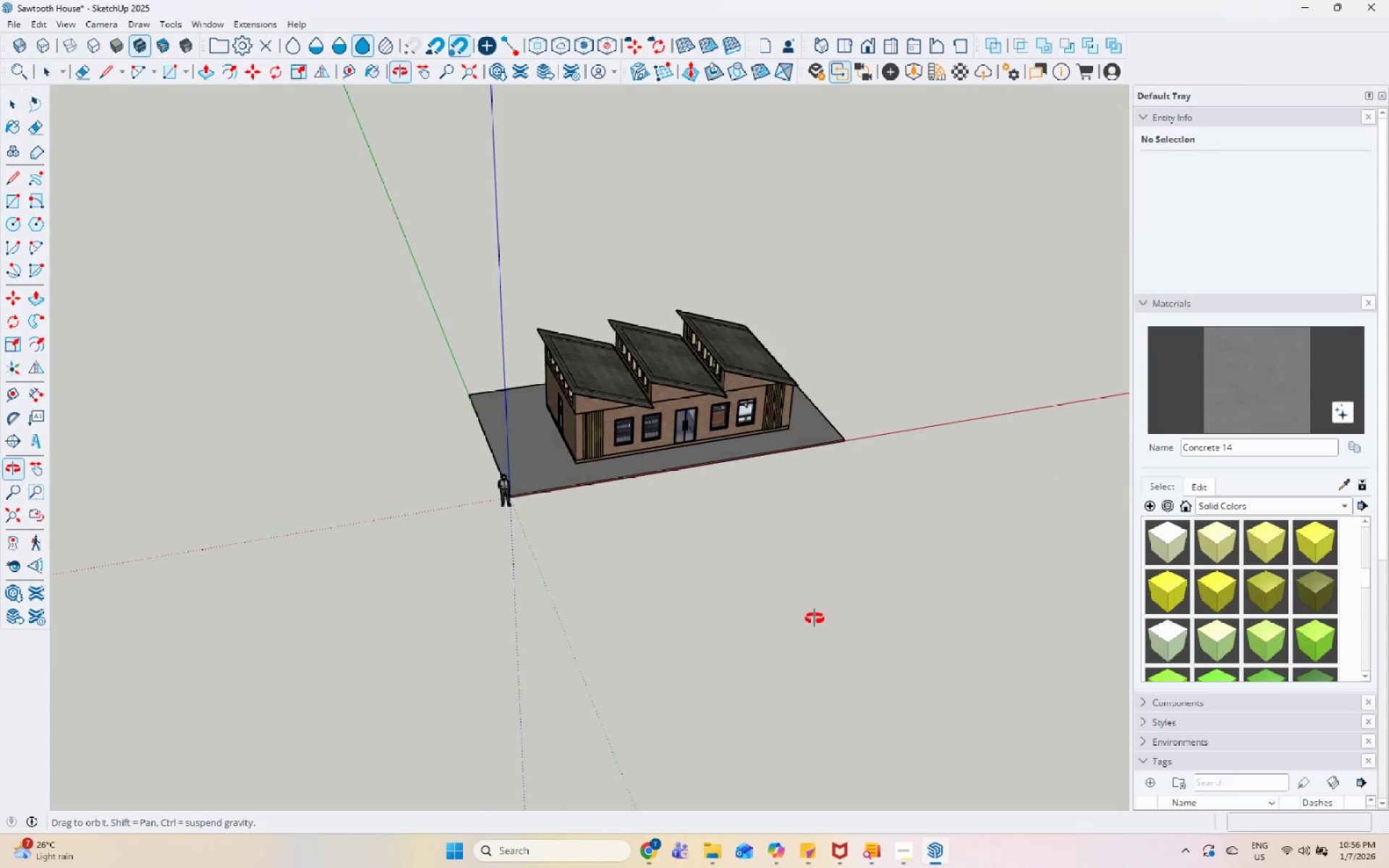 
scroll: coordinate [672, 472], scroll_direction: down, amount: 17.0
 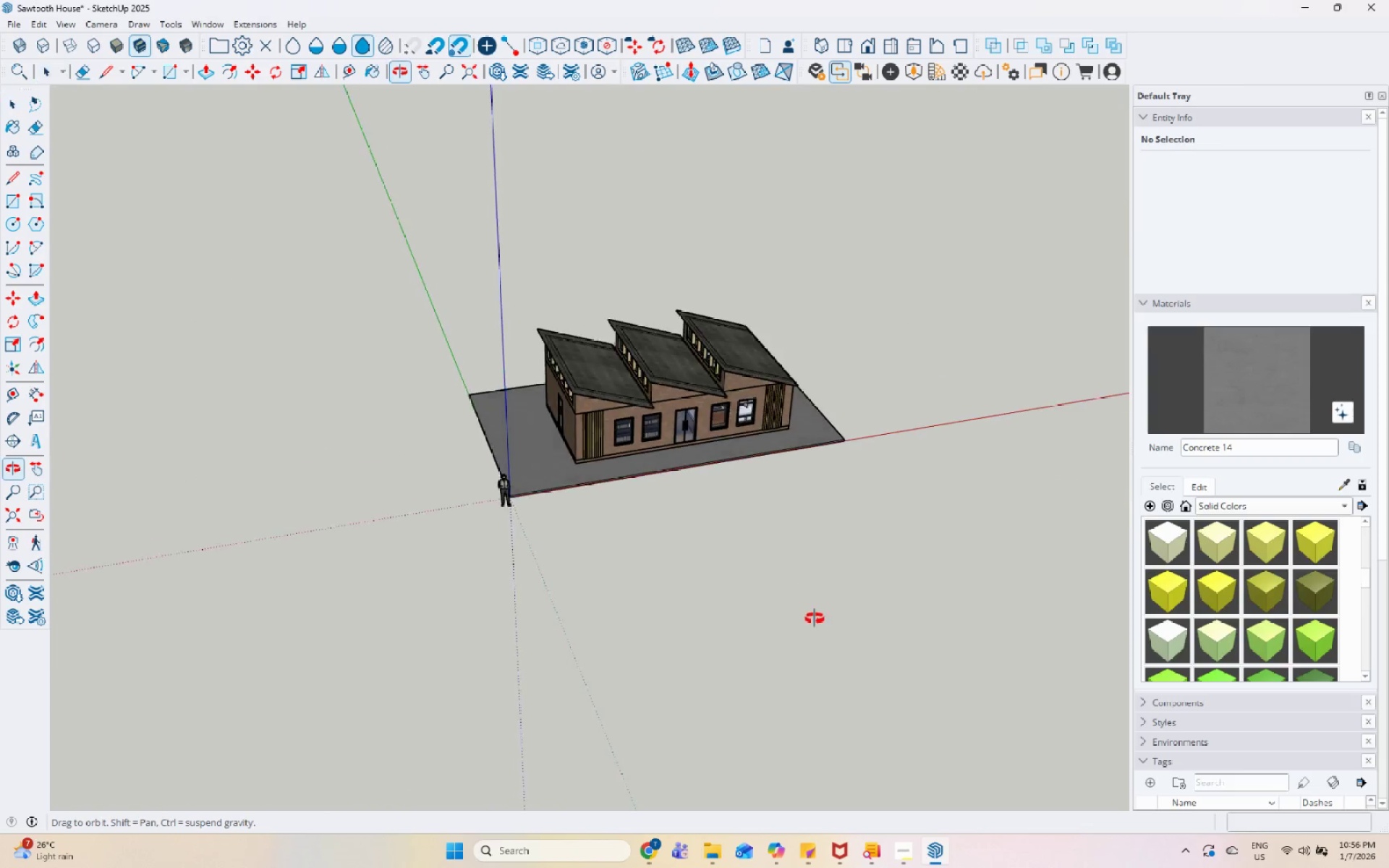 
left_click([619, 455])
 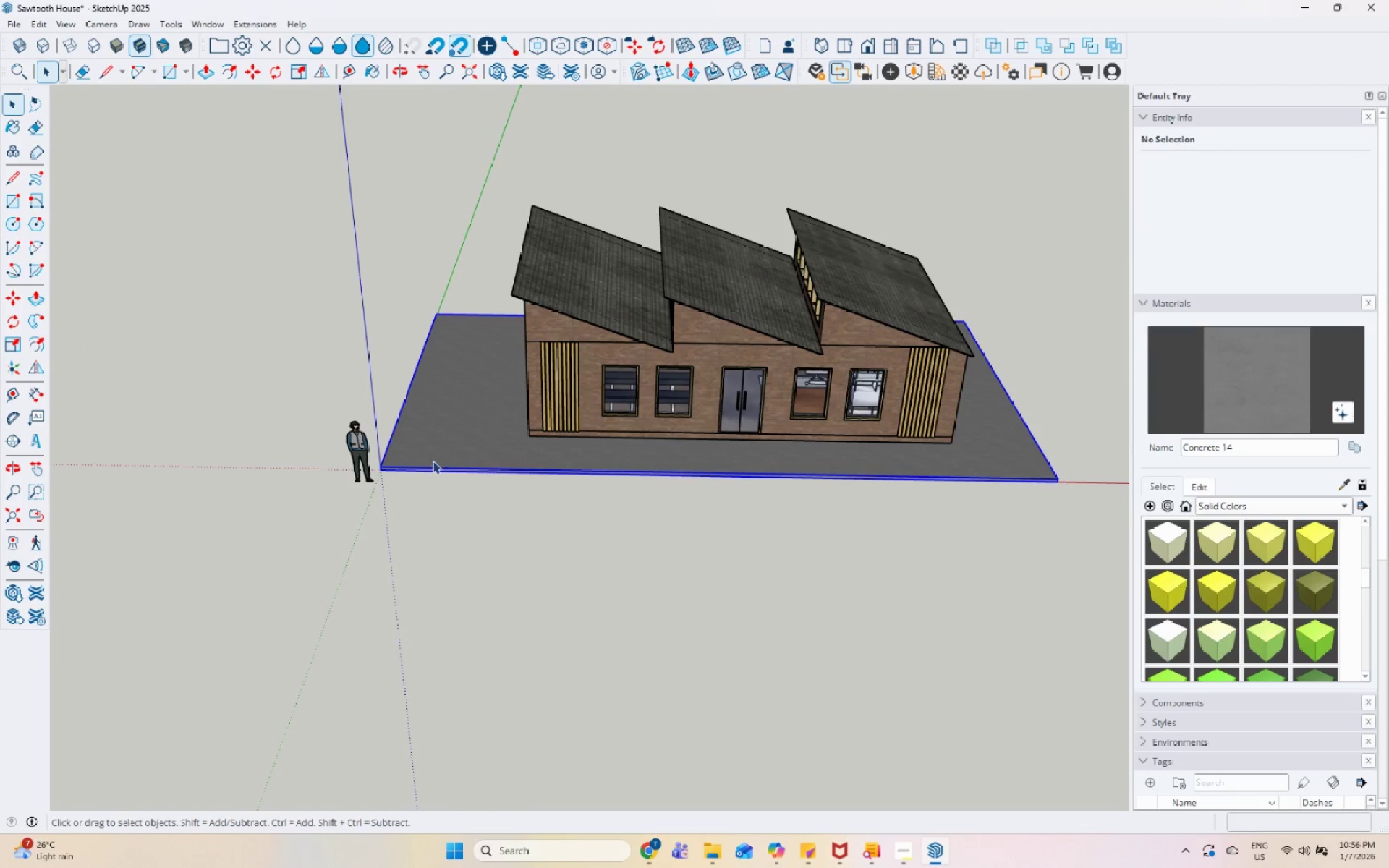 
scroll: coordinate [600, 464], scroll_direction: up, amount: 6.0
 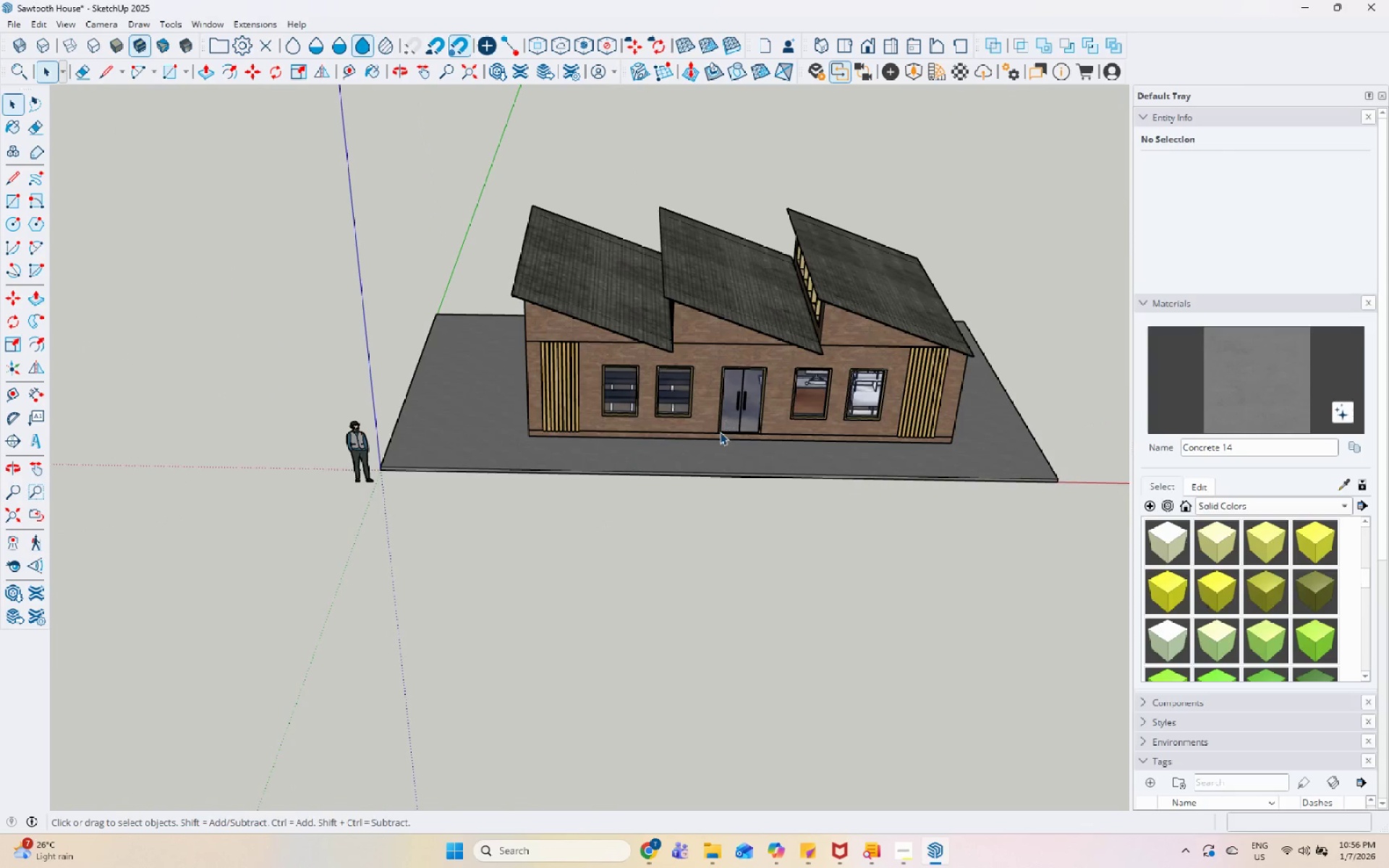 
key(S)
 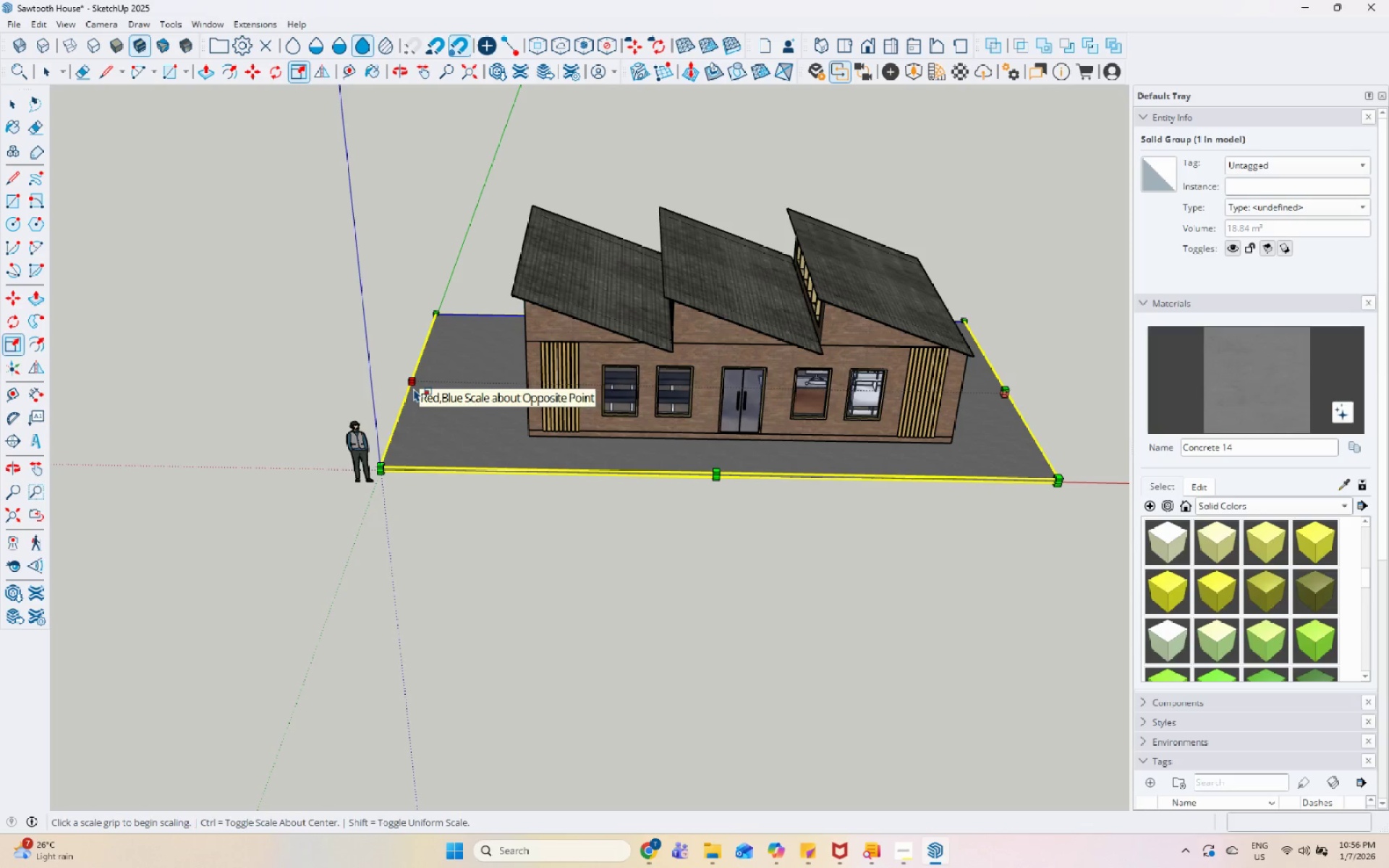 
left_click([414, 389])
 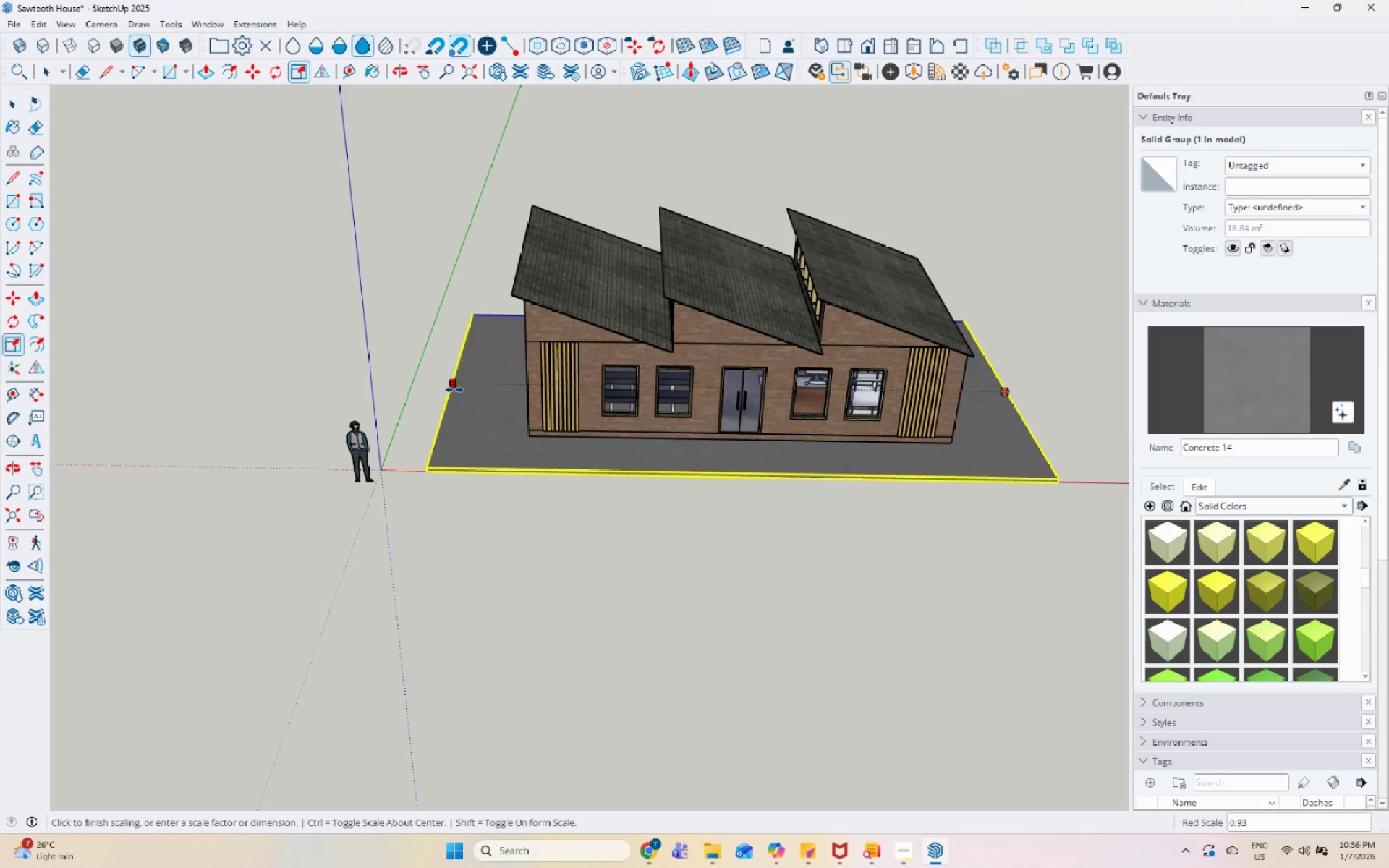 
left_click([459, 391])
 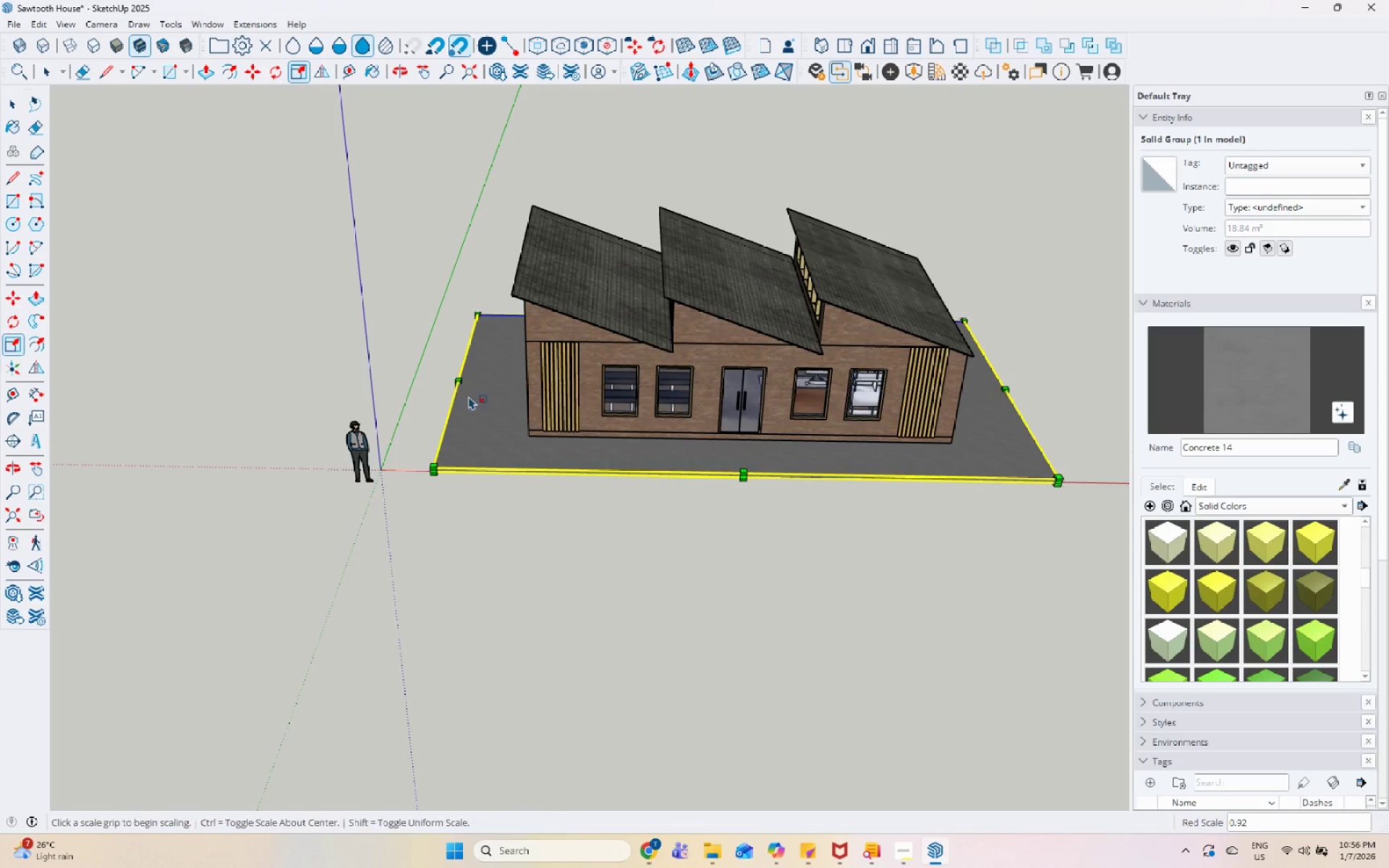 
key(Space)
 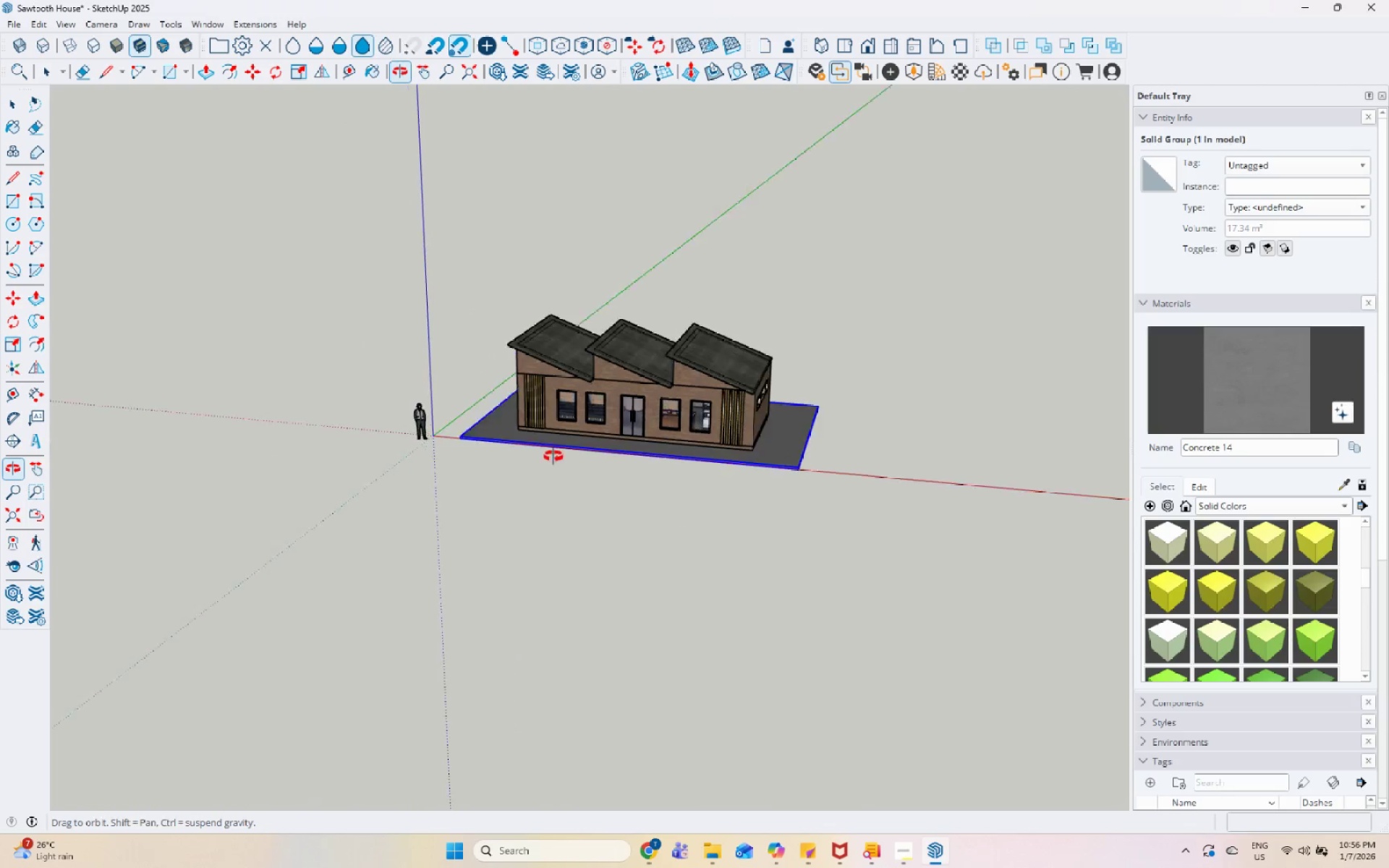 
scroll: coordinate [504, 446], scroll_direction: down, amount: 6.0
 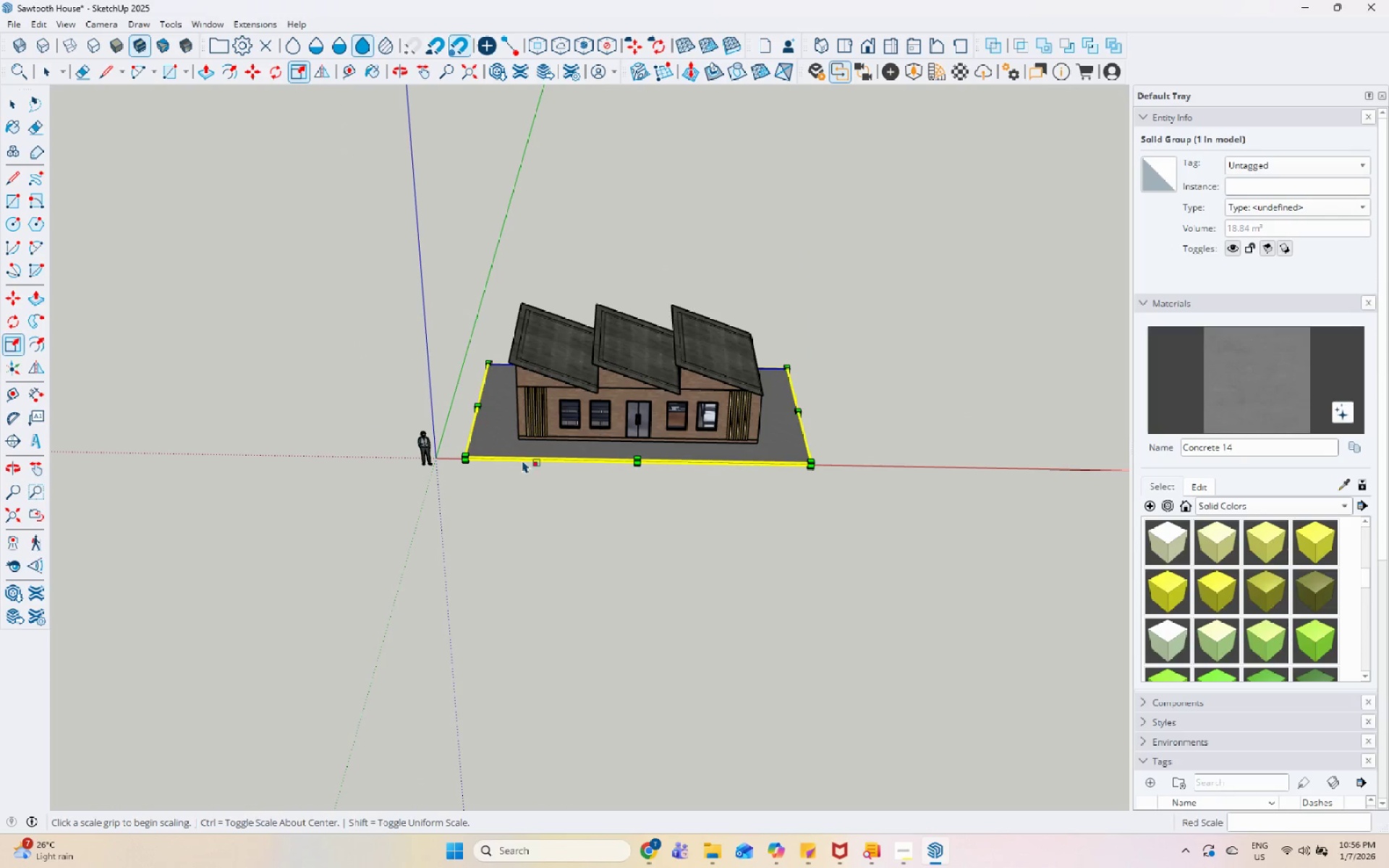 
scroll: coordinate [804, 516], scroll_direction: up, amount: 4.0
 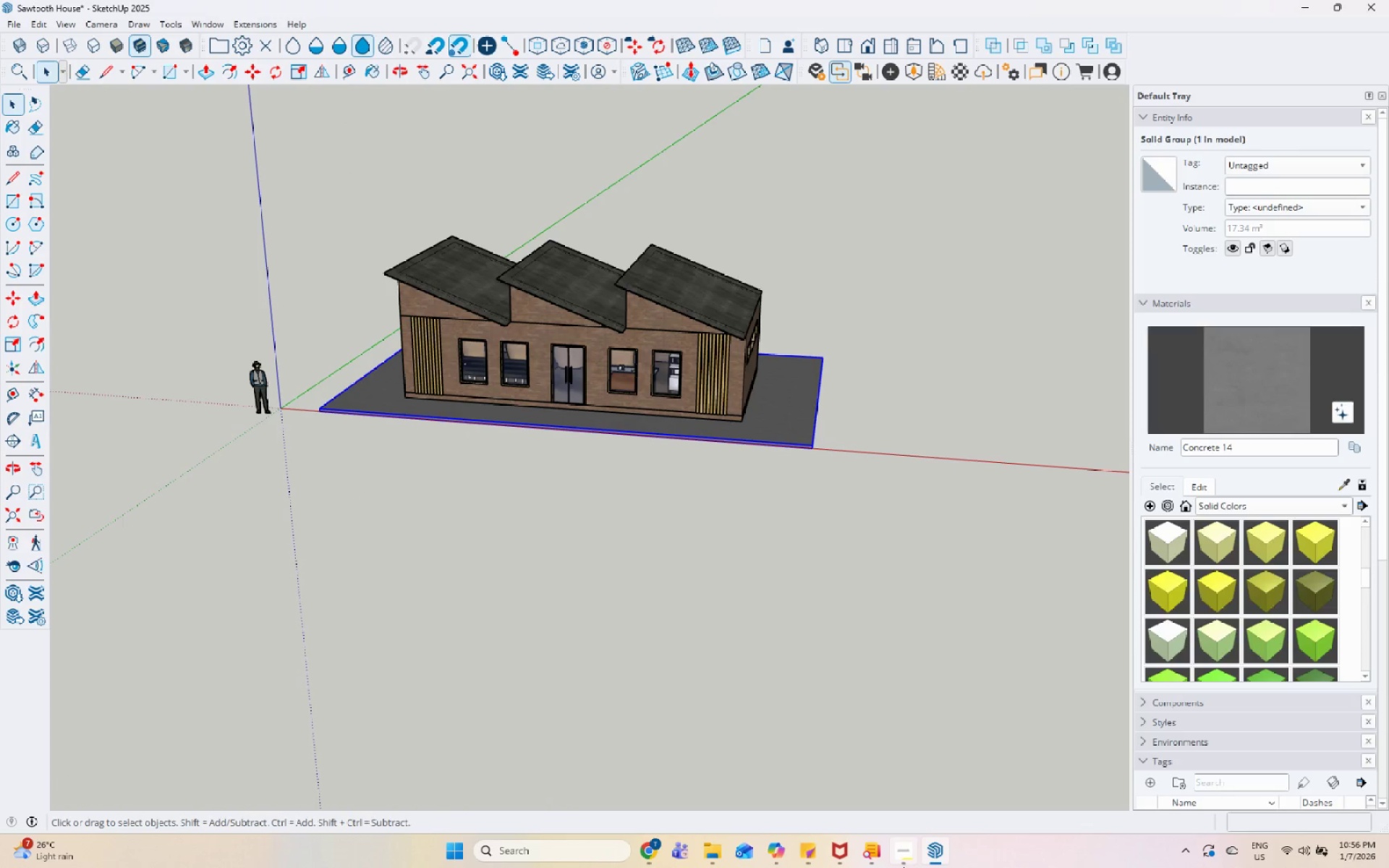 
left_click([904, 867])